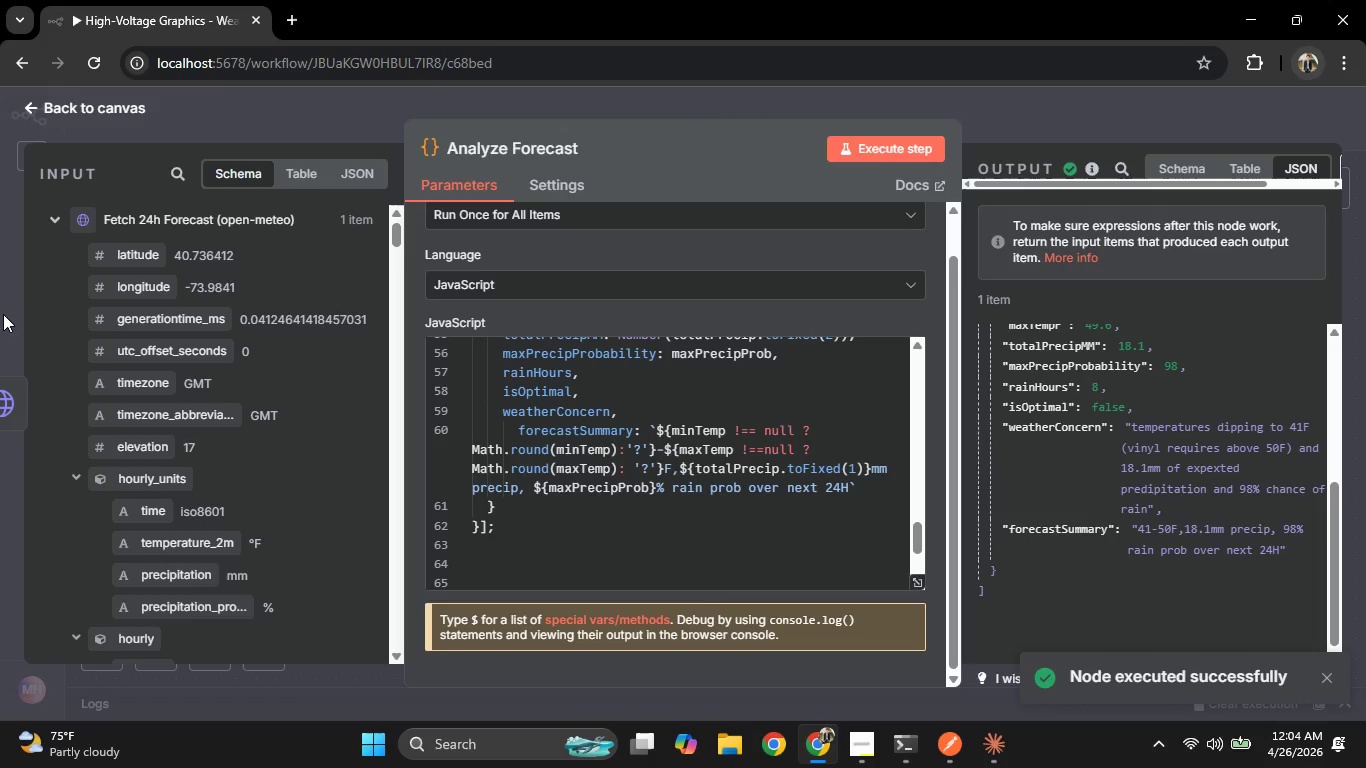 
left_click([2, 314])
 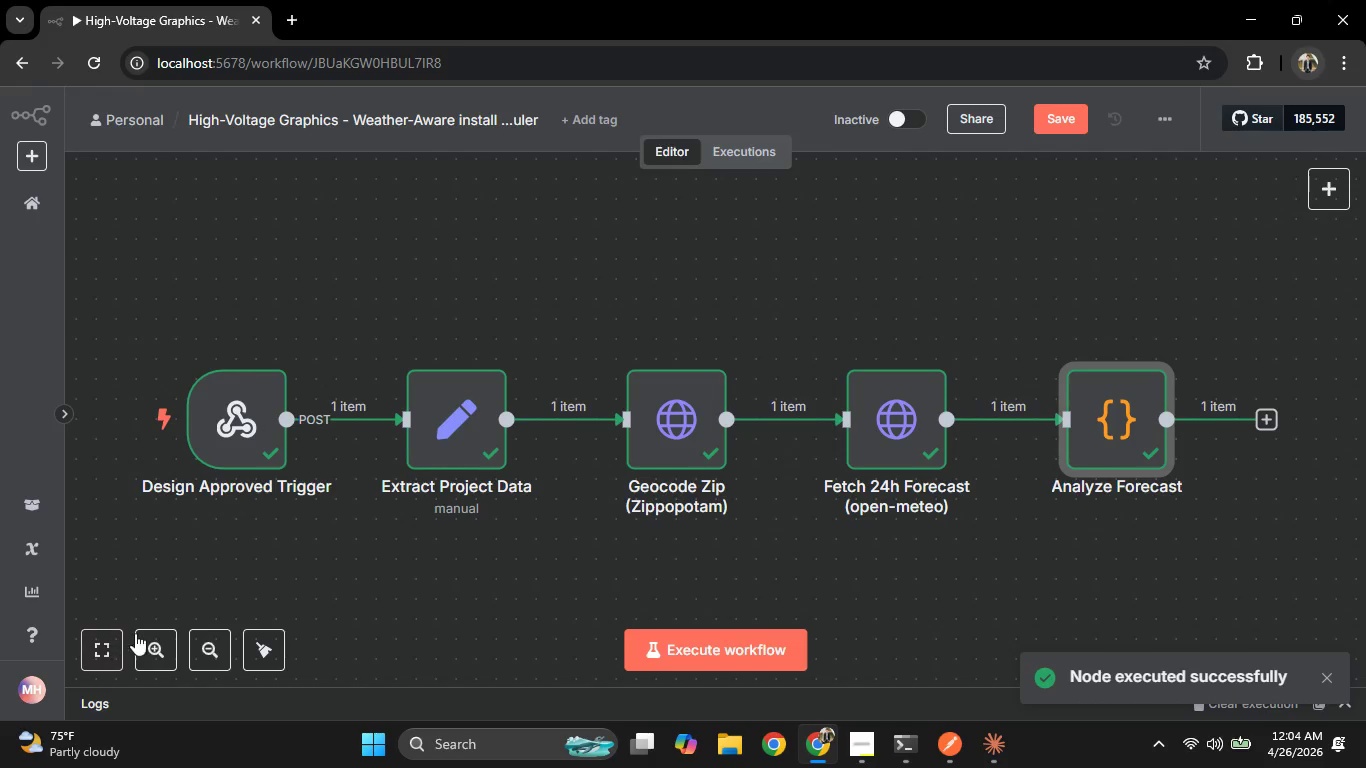 
double_click([209, 655])
 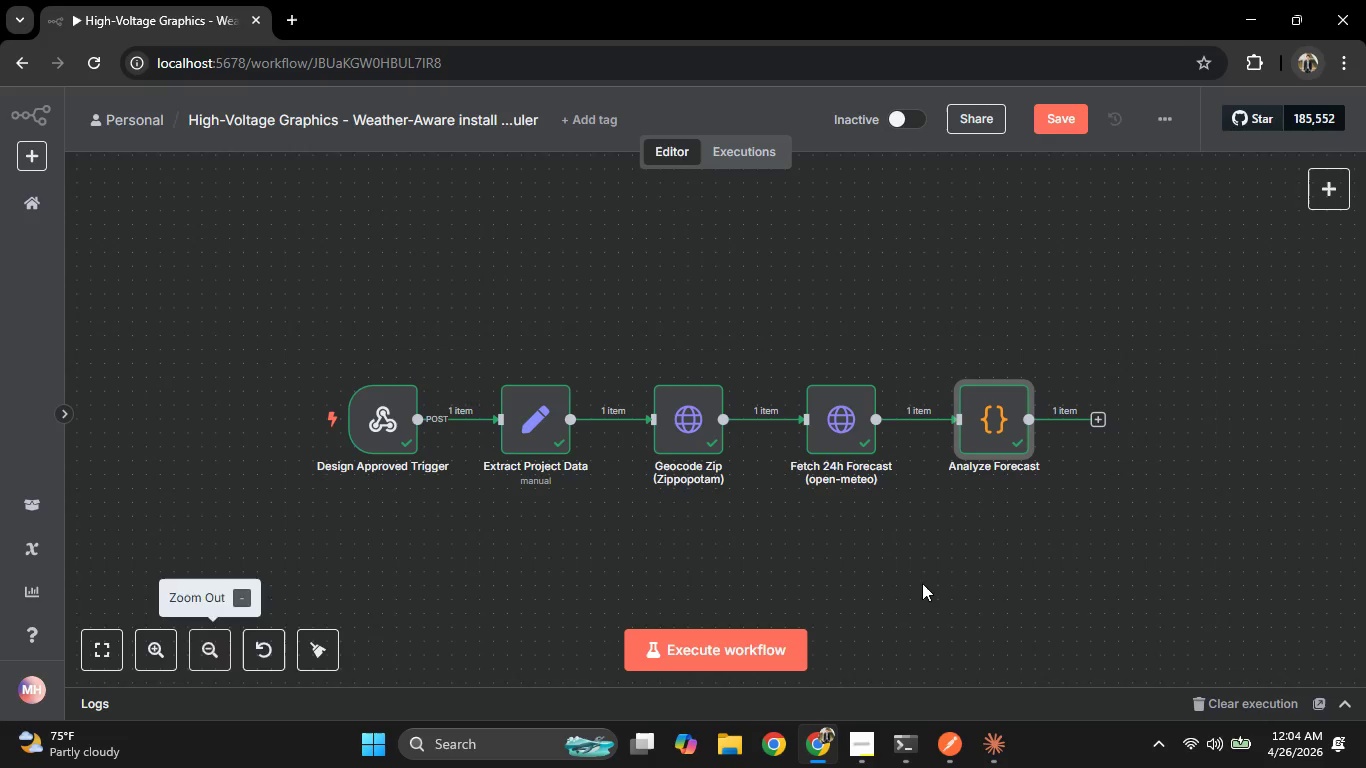 
hold_key(key=Space, duration=1.05)
 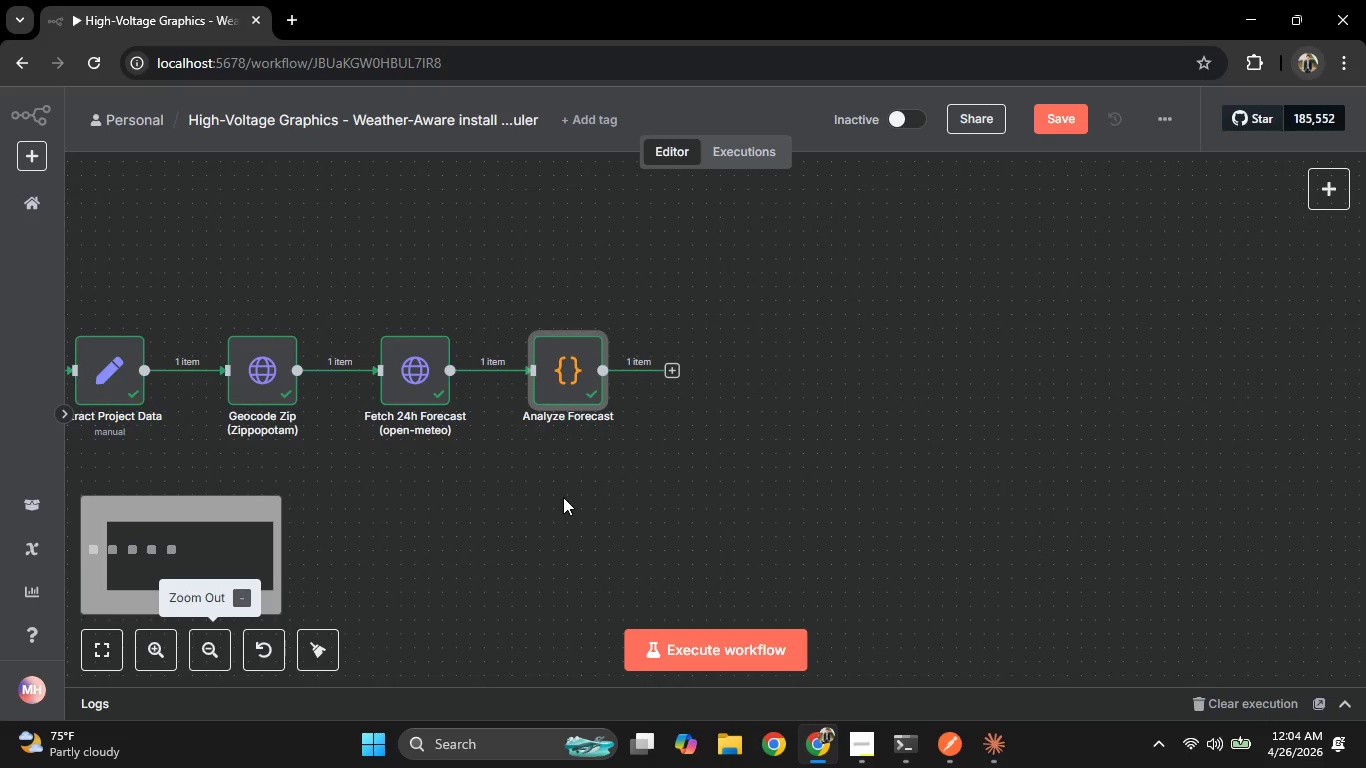 
left_click_drag(start_coordinate=[990, 548], to_coordinate=[564, 499])